 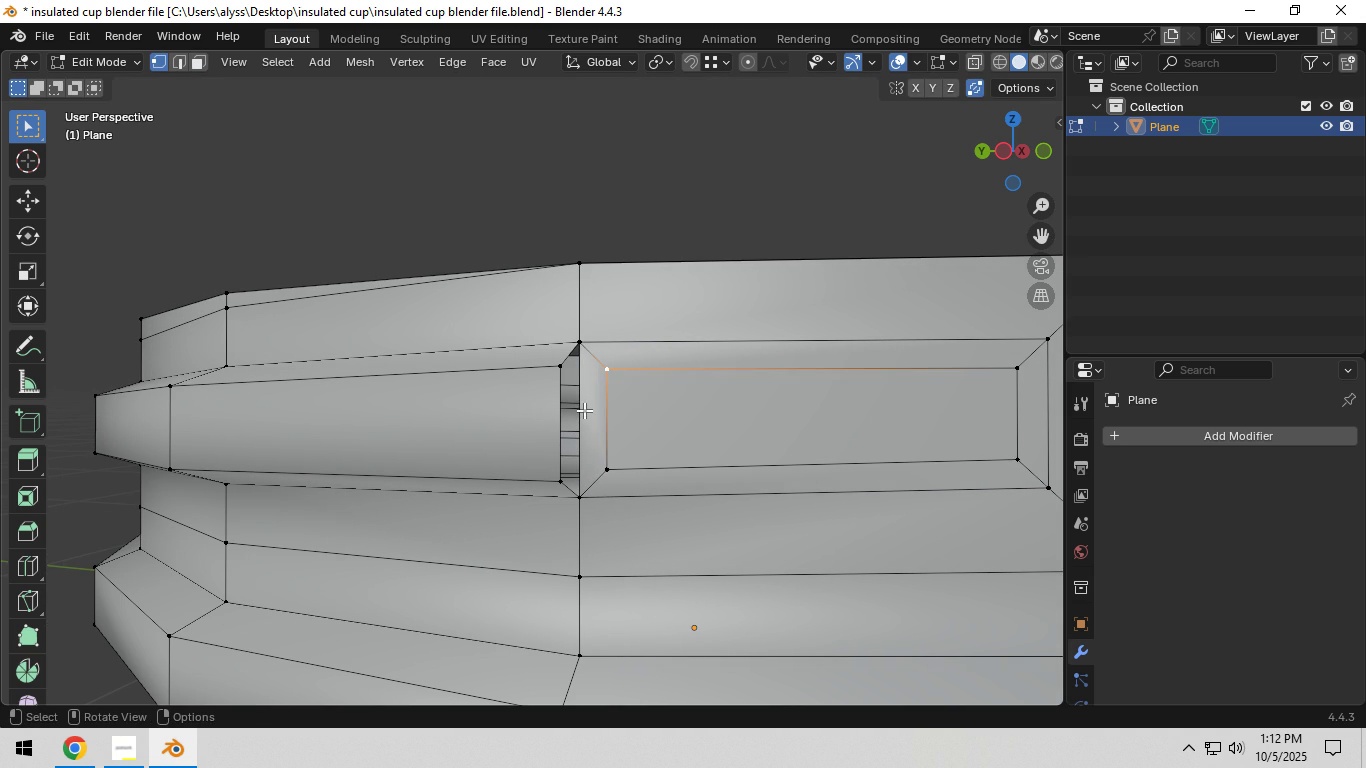 
left_click([584, 410])
 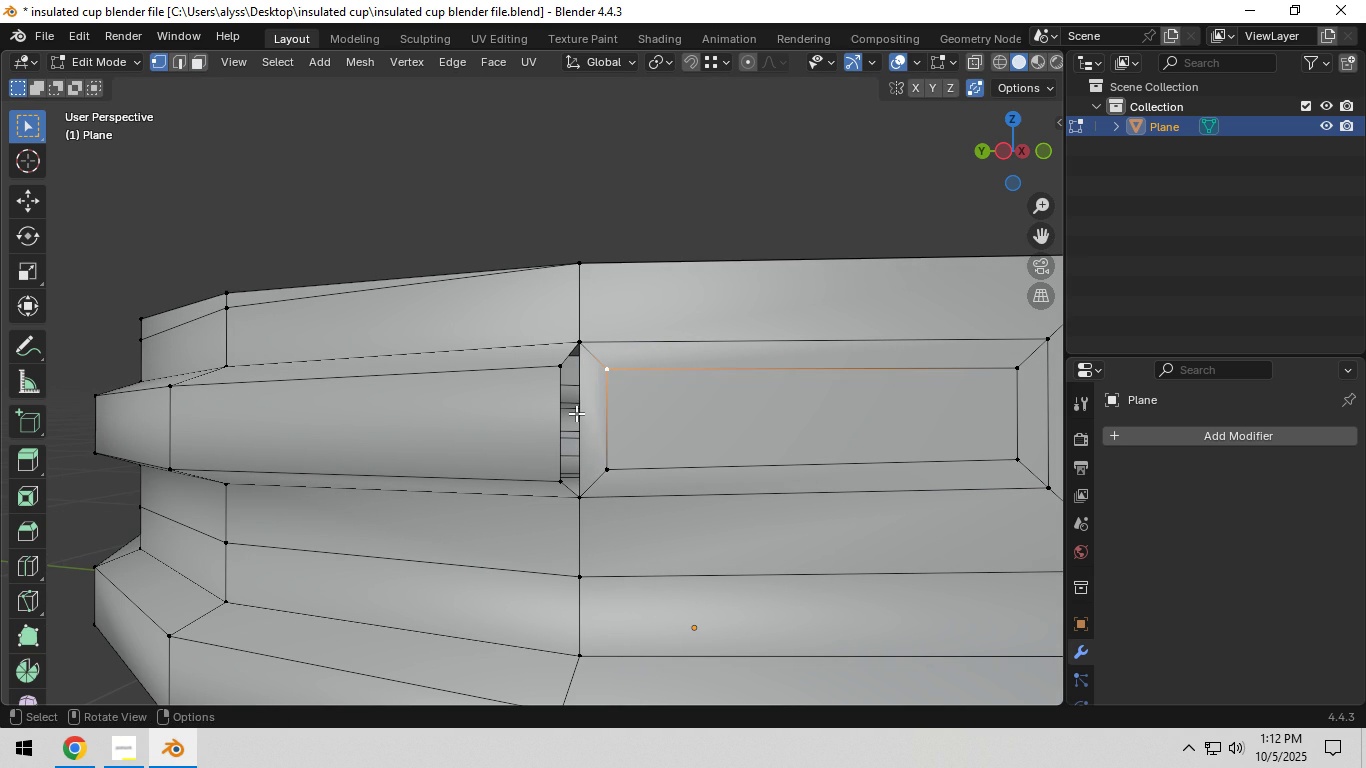 
key(2)
 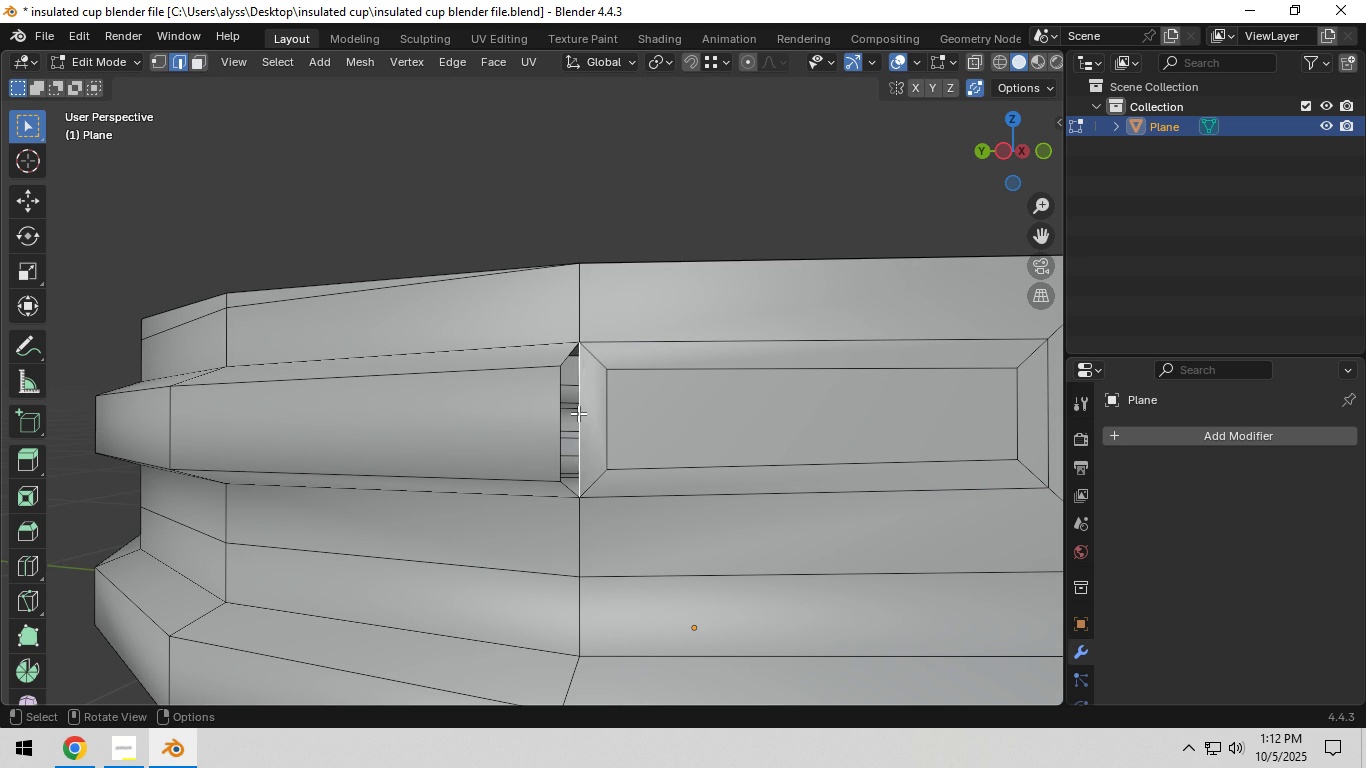 
left_click([578, 413])
 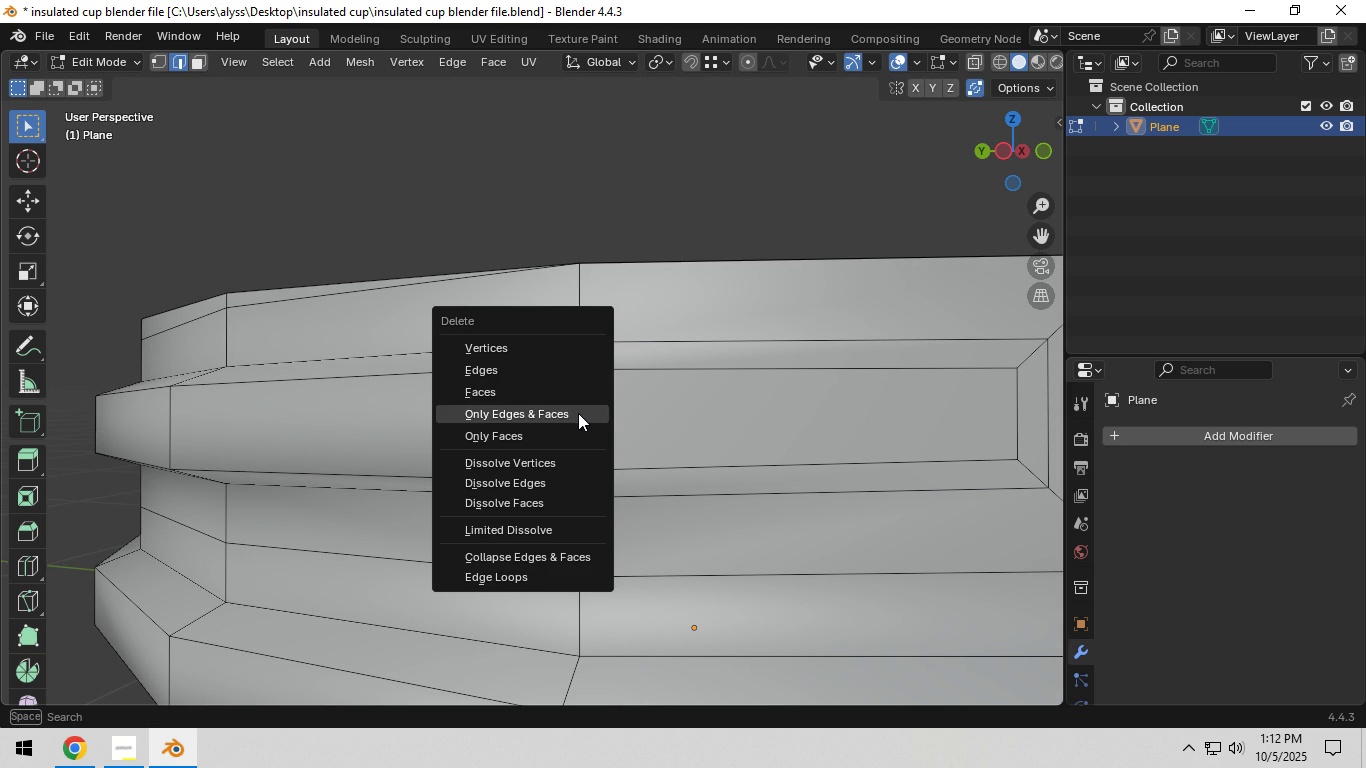 
key(X)
 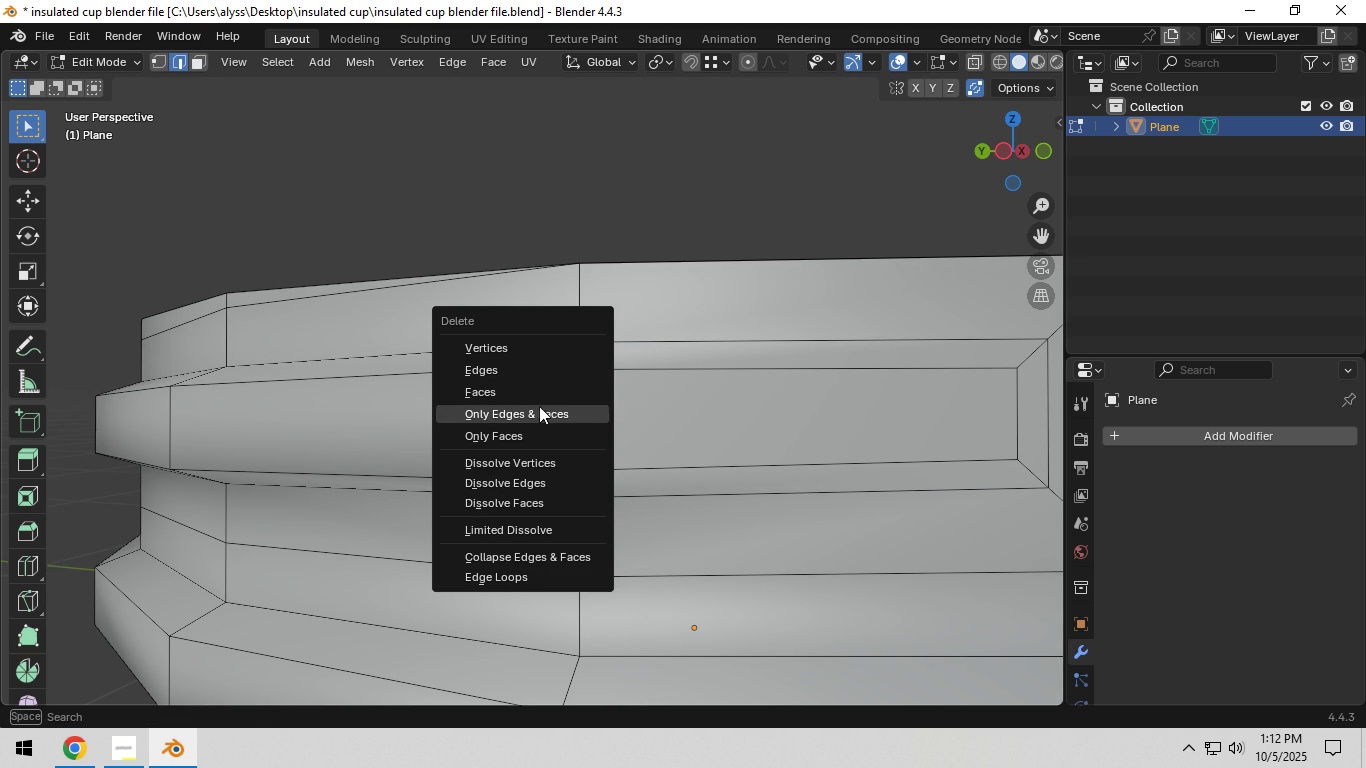 
left_click([538, 409])
 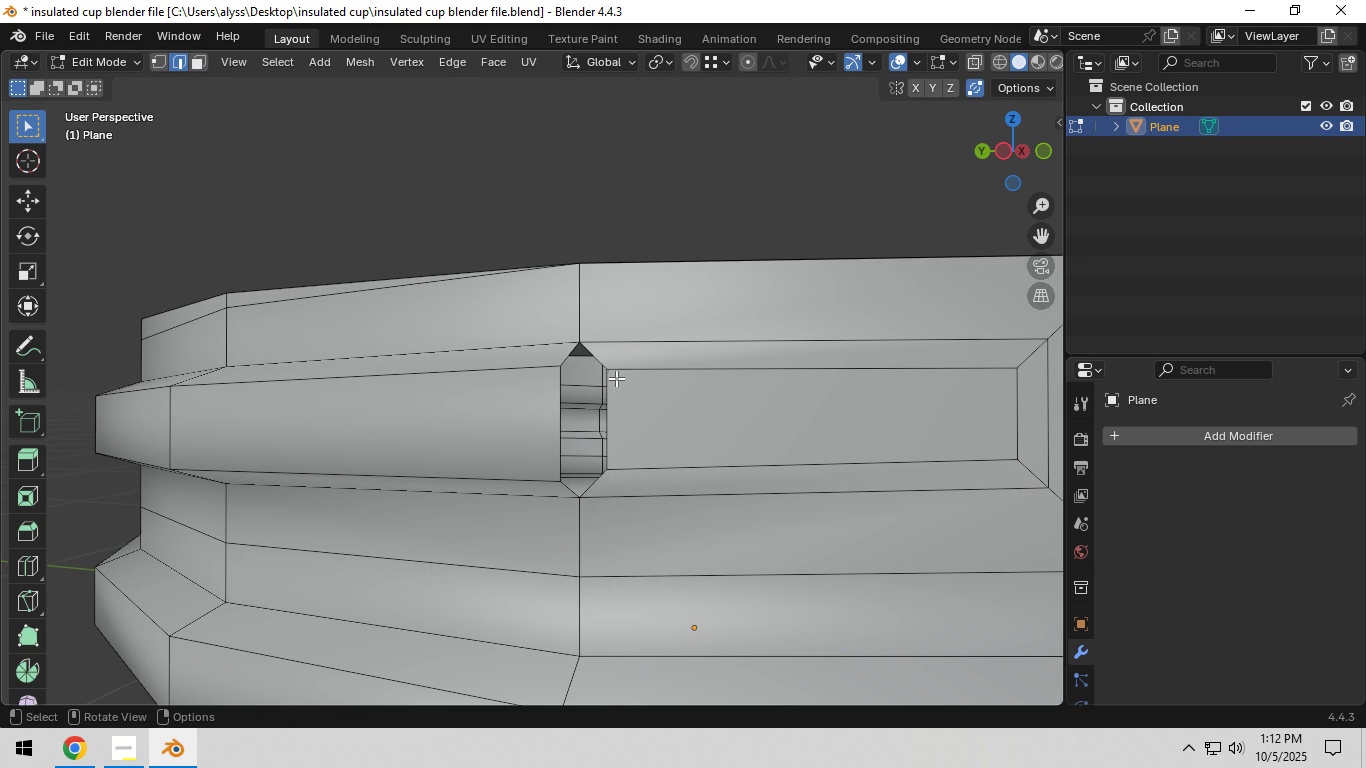 
key(1)
 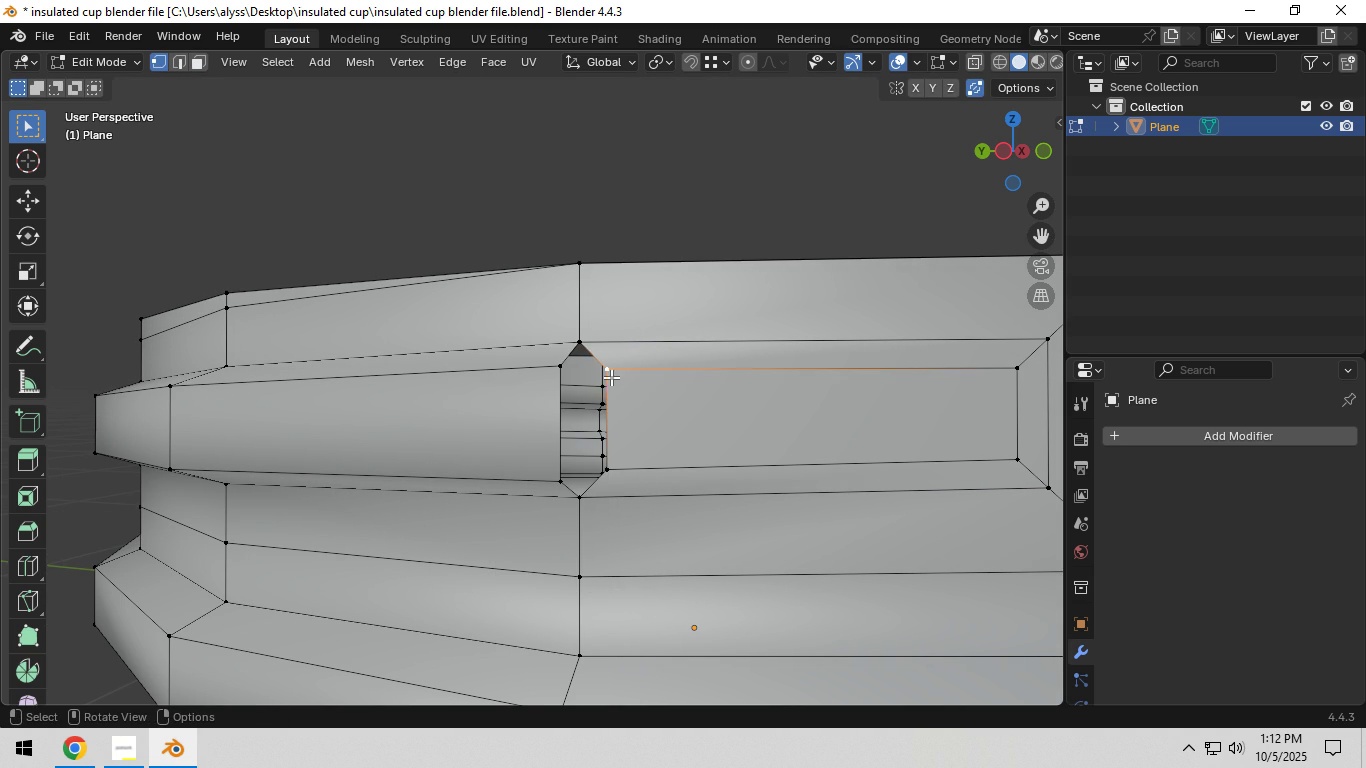 
left_click([611, 374])